 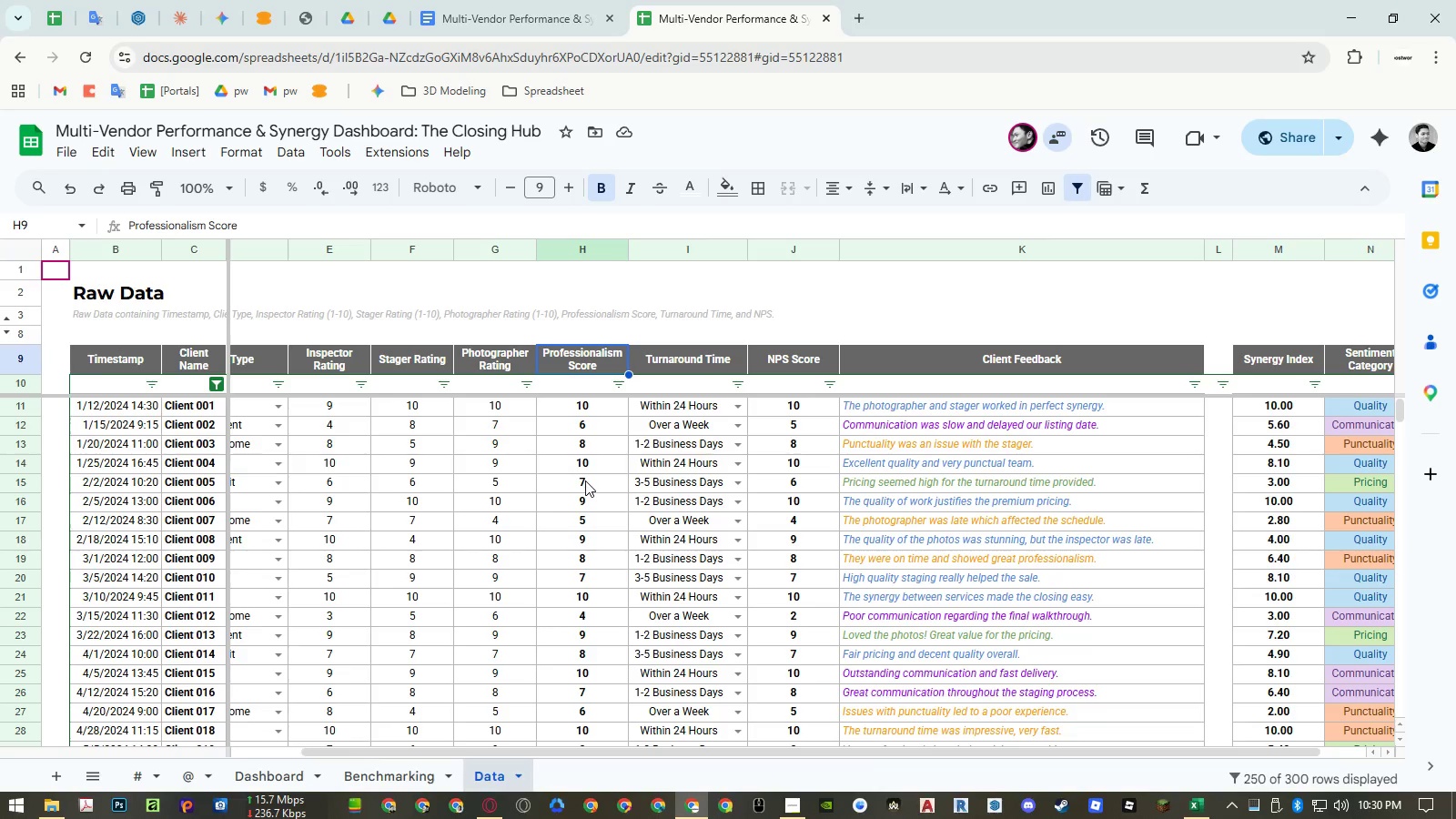 
hold_key(key=AltLeft, duration=1.51)
 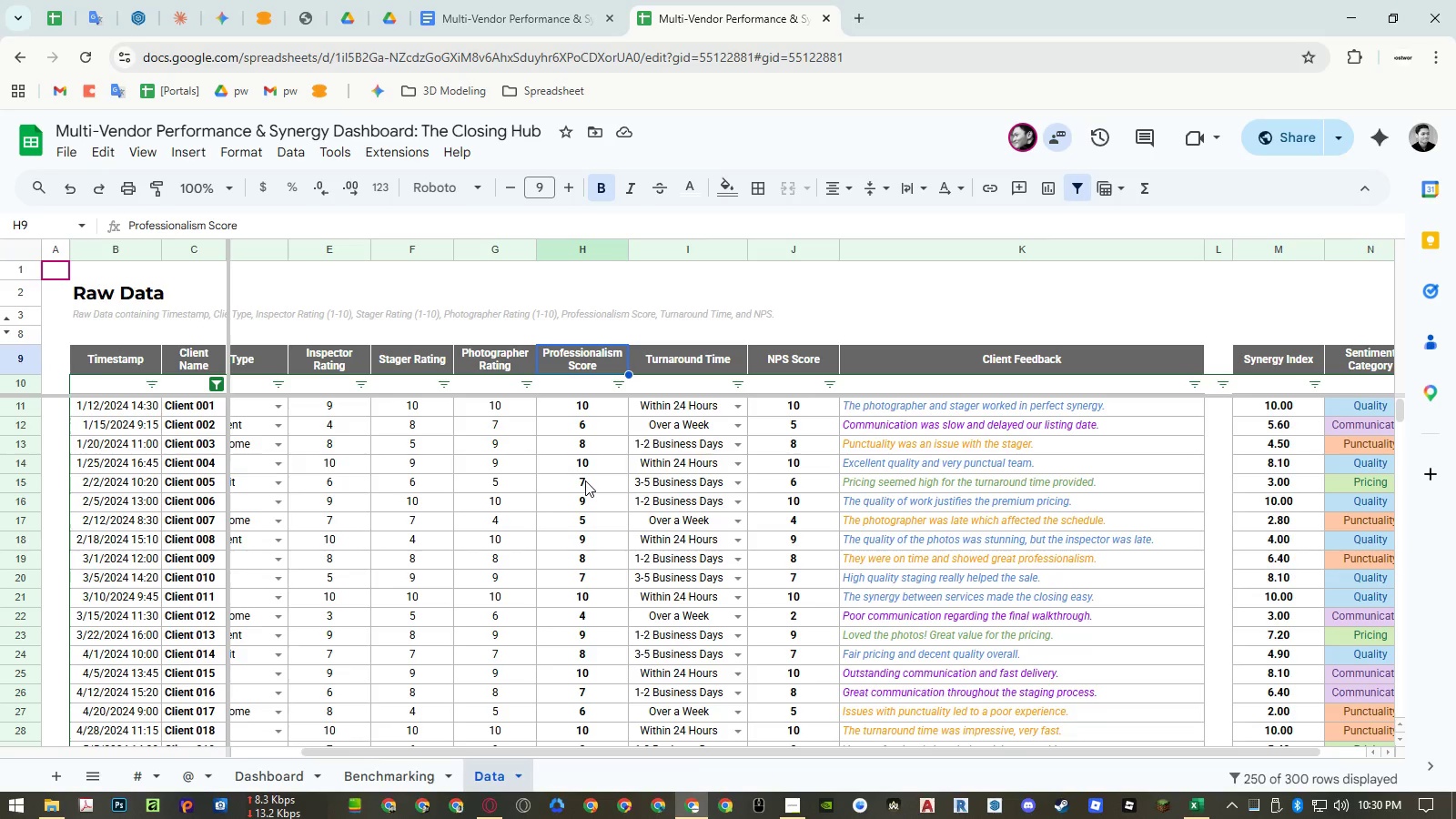 
hold_key(key=AltLeft, duration=1.52)
 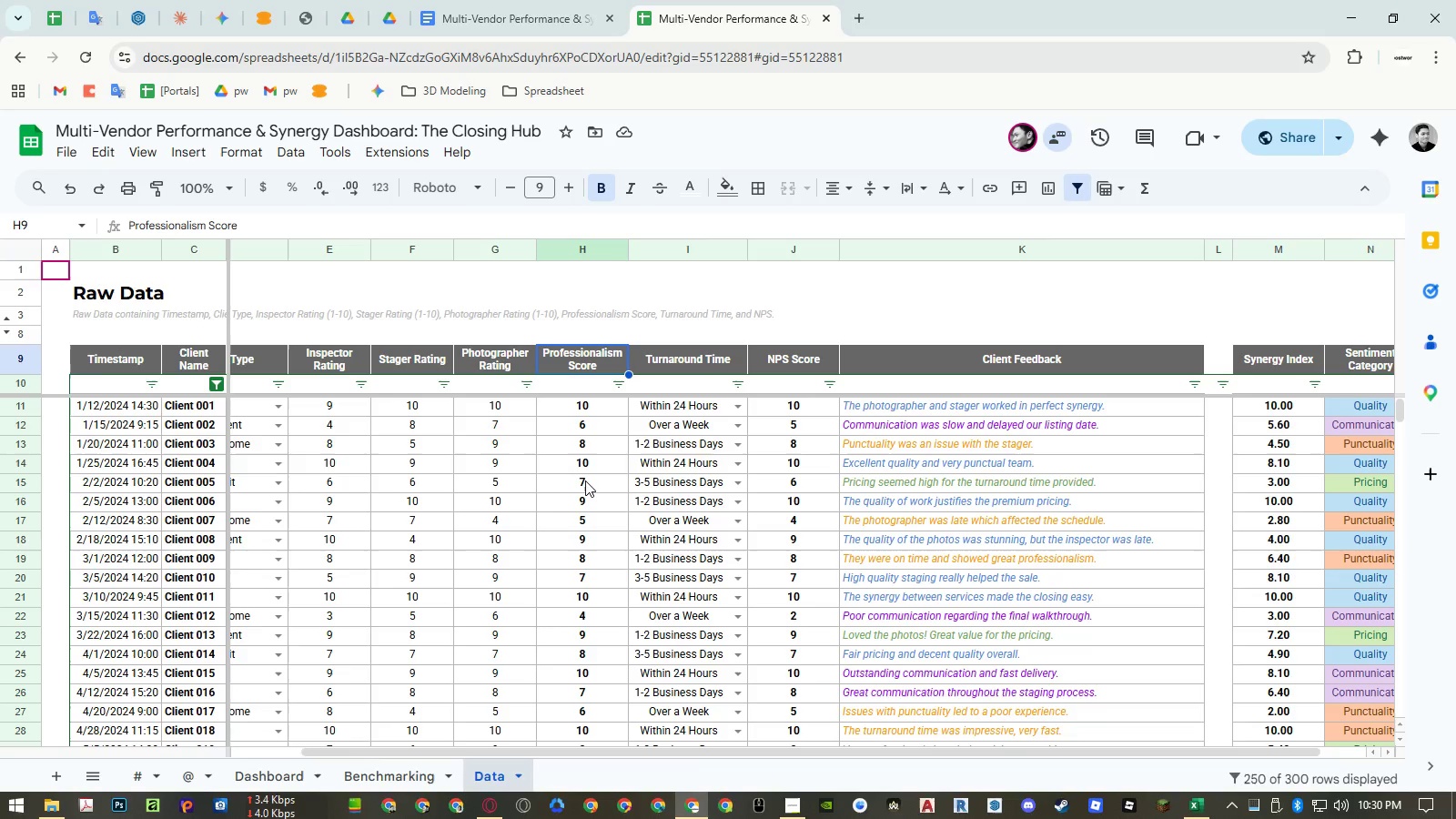 
hold_key(key=AltLeft, duration=1.51)
 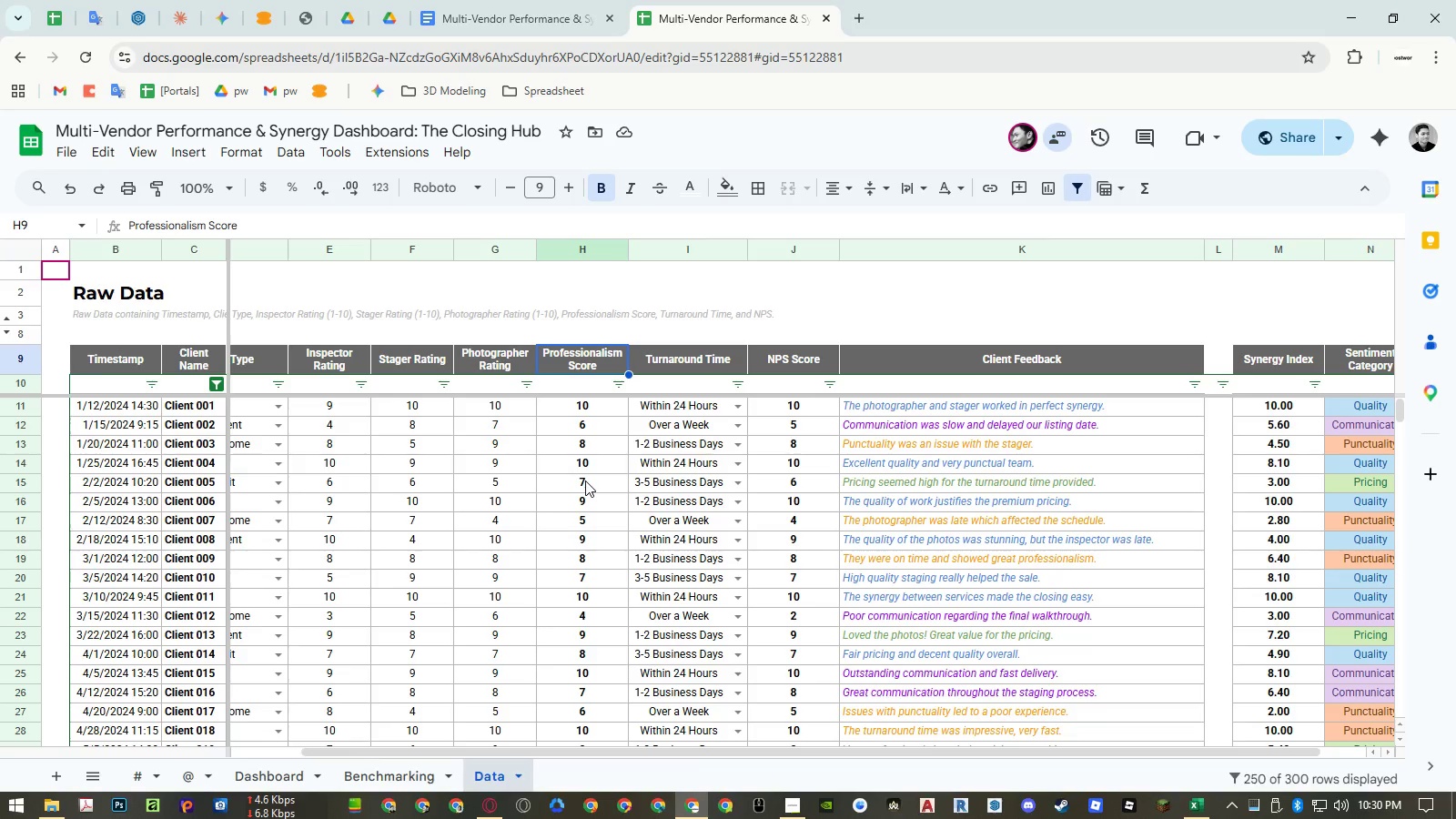 
hold_key(key=AltLeft, duration=0.61)
 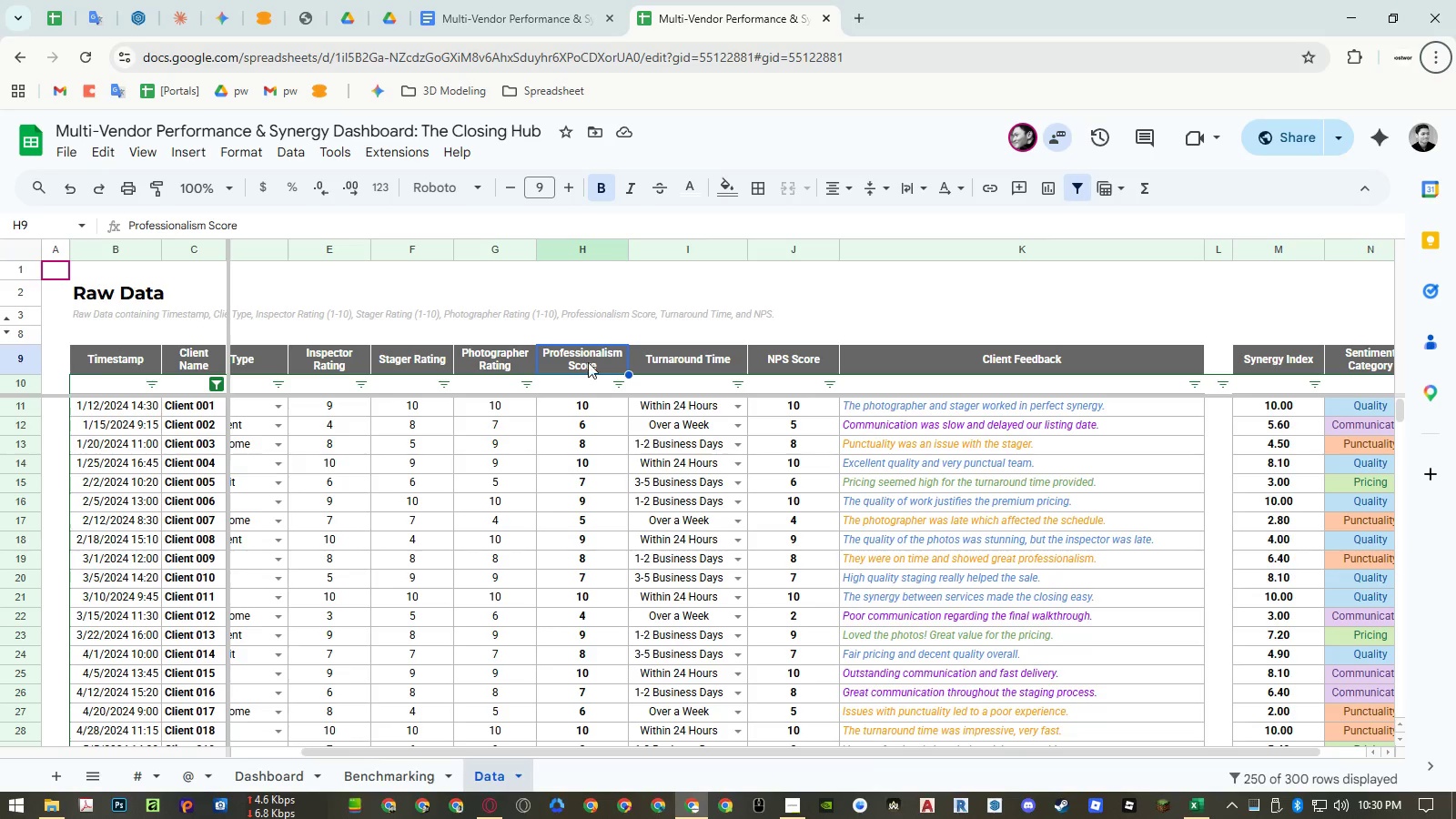 
hold_key(key=AltLeft, duration=2.33)
left_click([587, 359])
 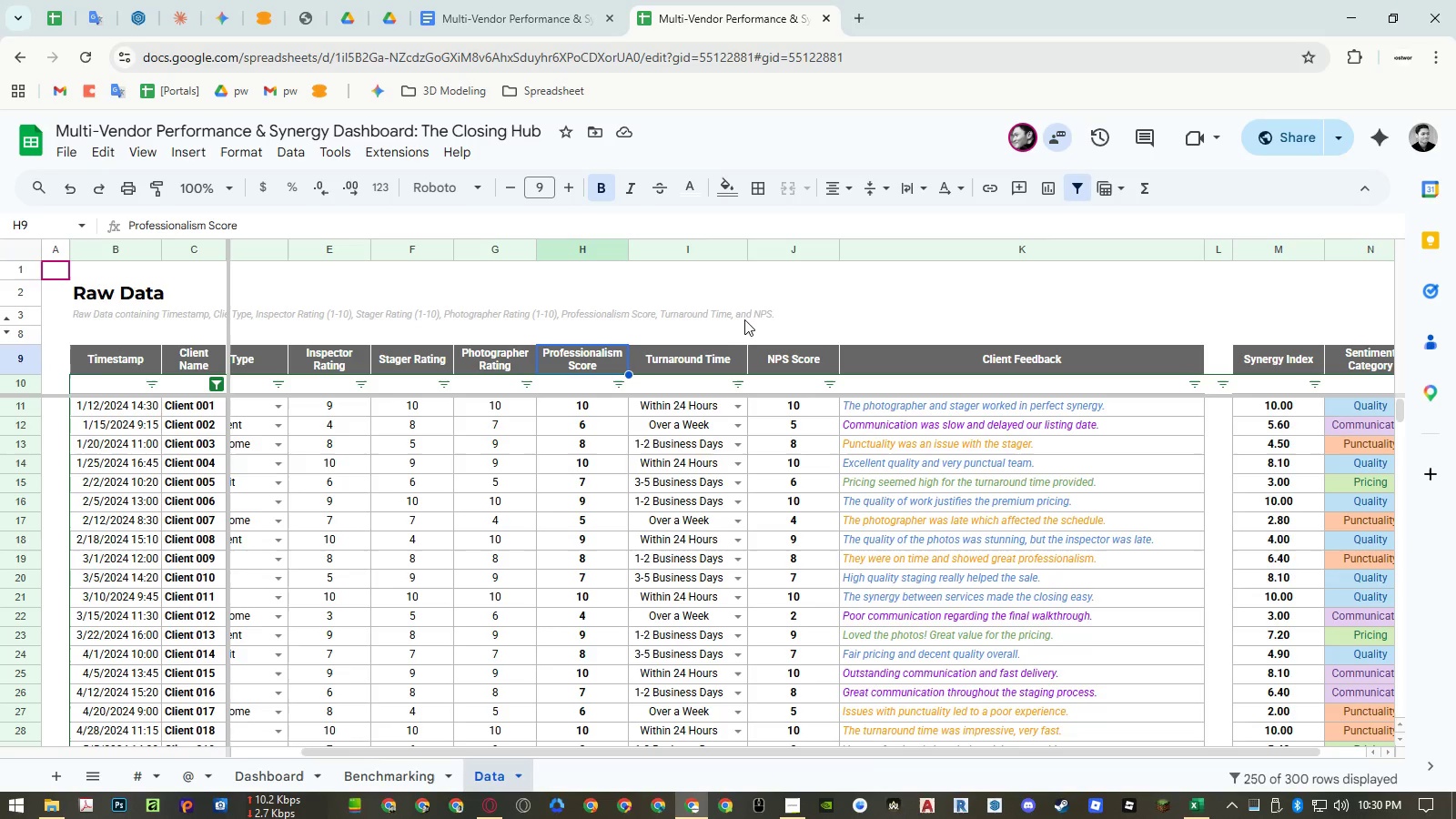 